 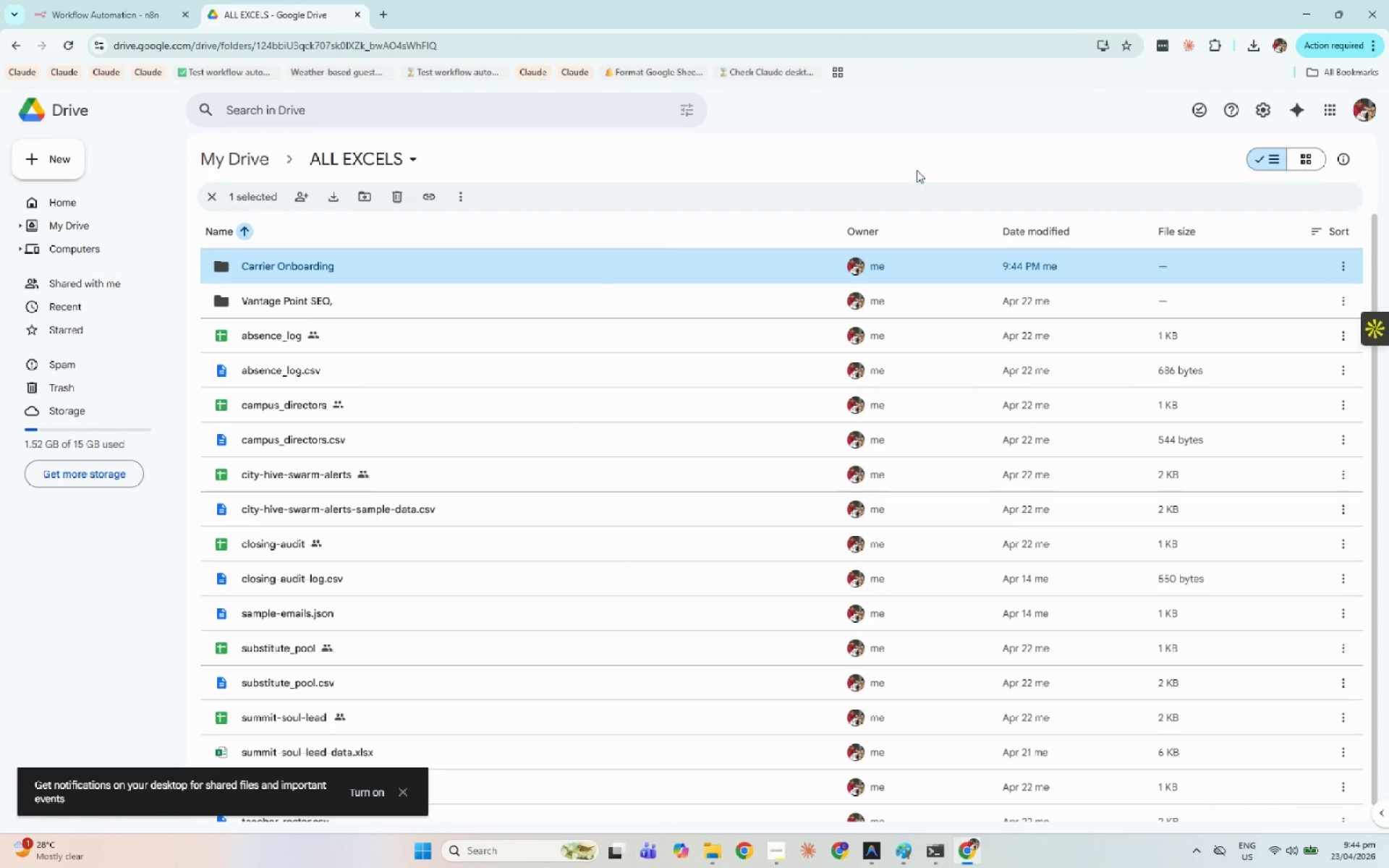 
double_click([662, 263])
 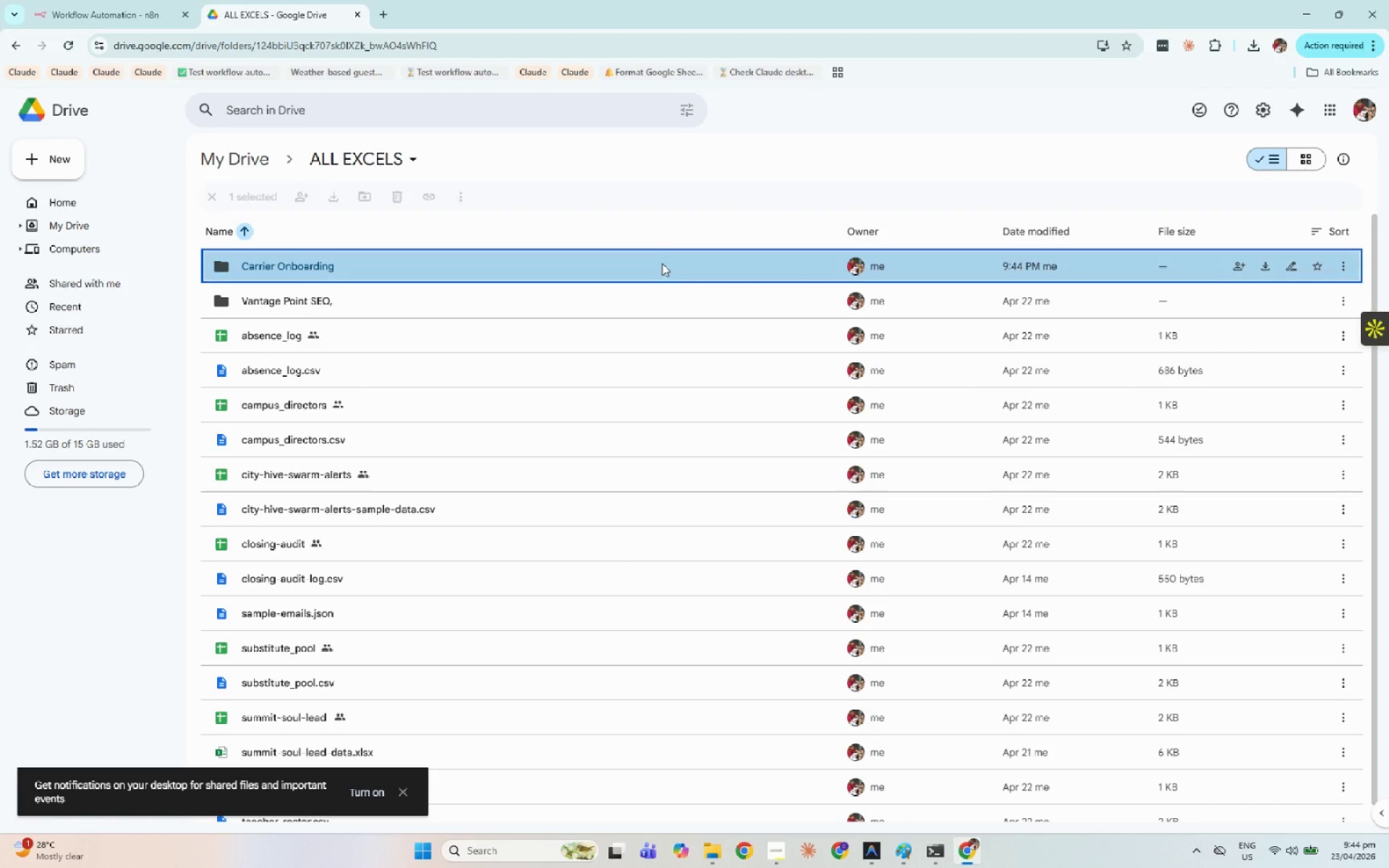 
triple_click([662, 263])
 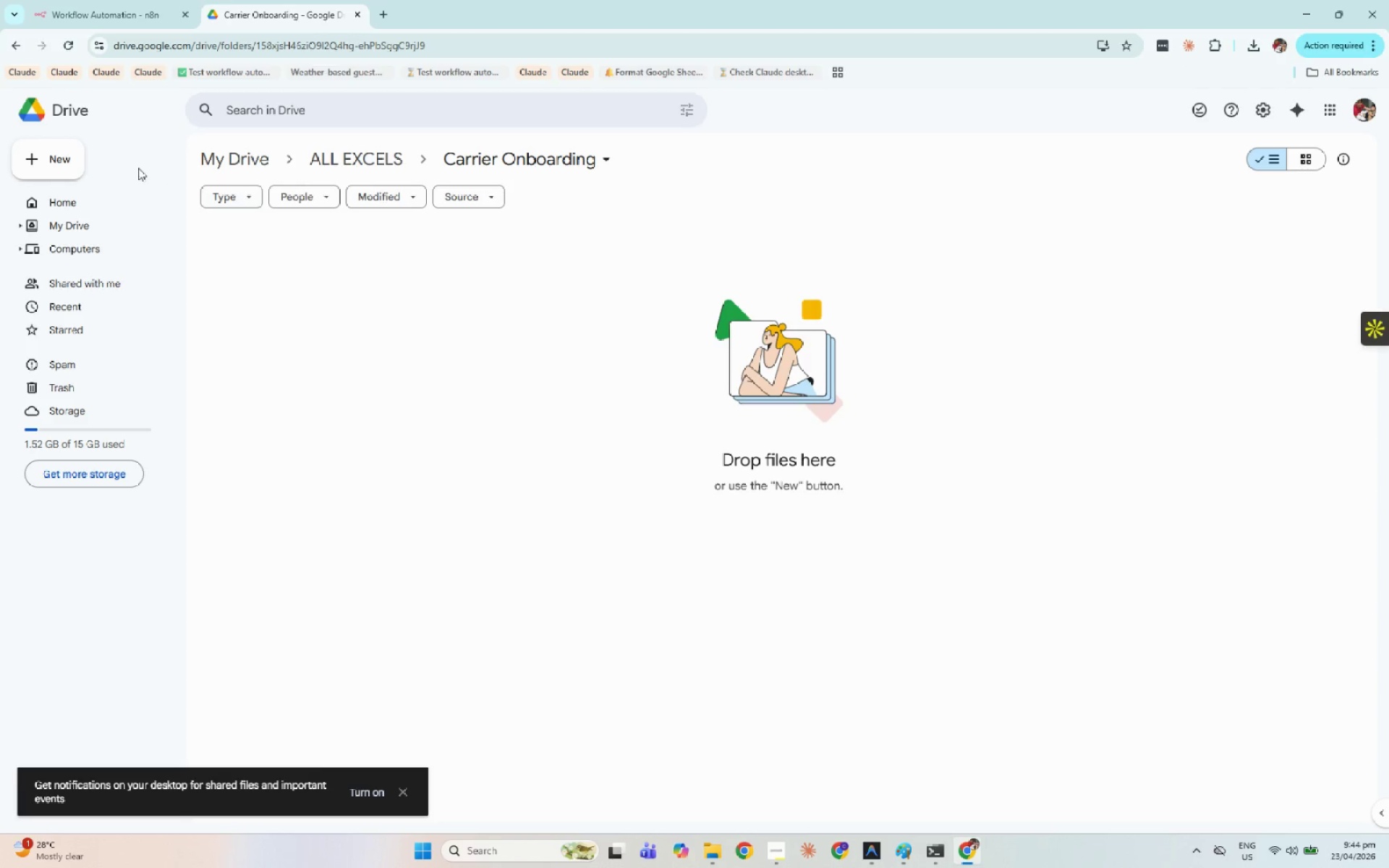 
left_click([85, 160])
 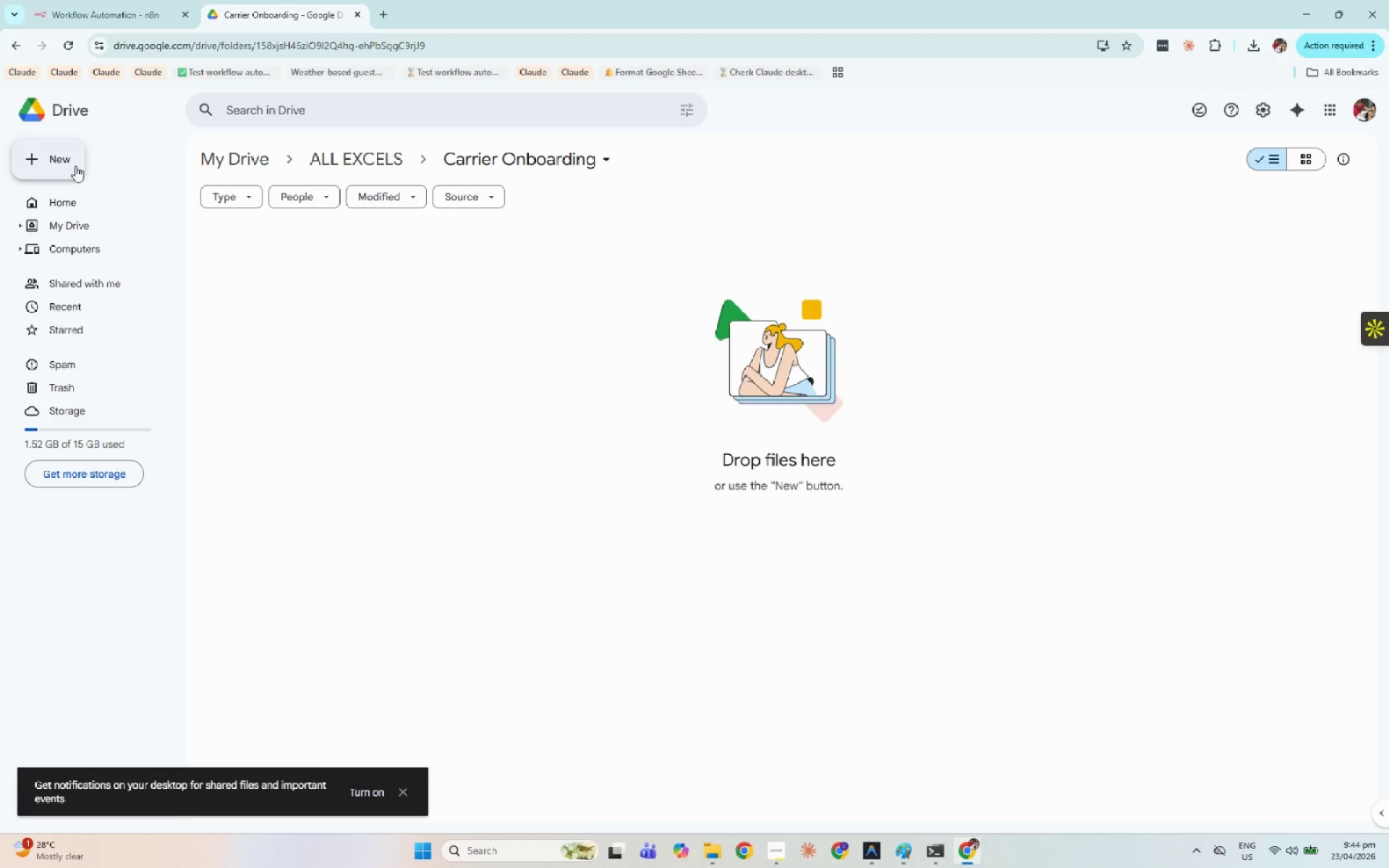 
left_click([75, 166])
 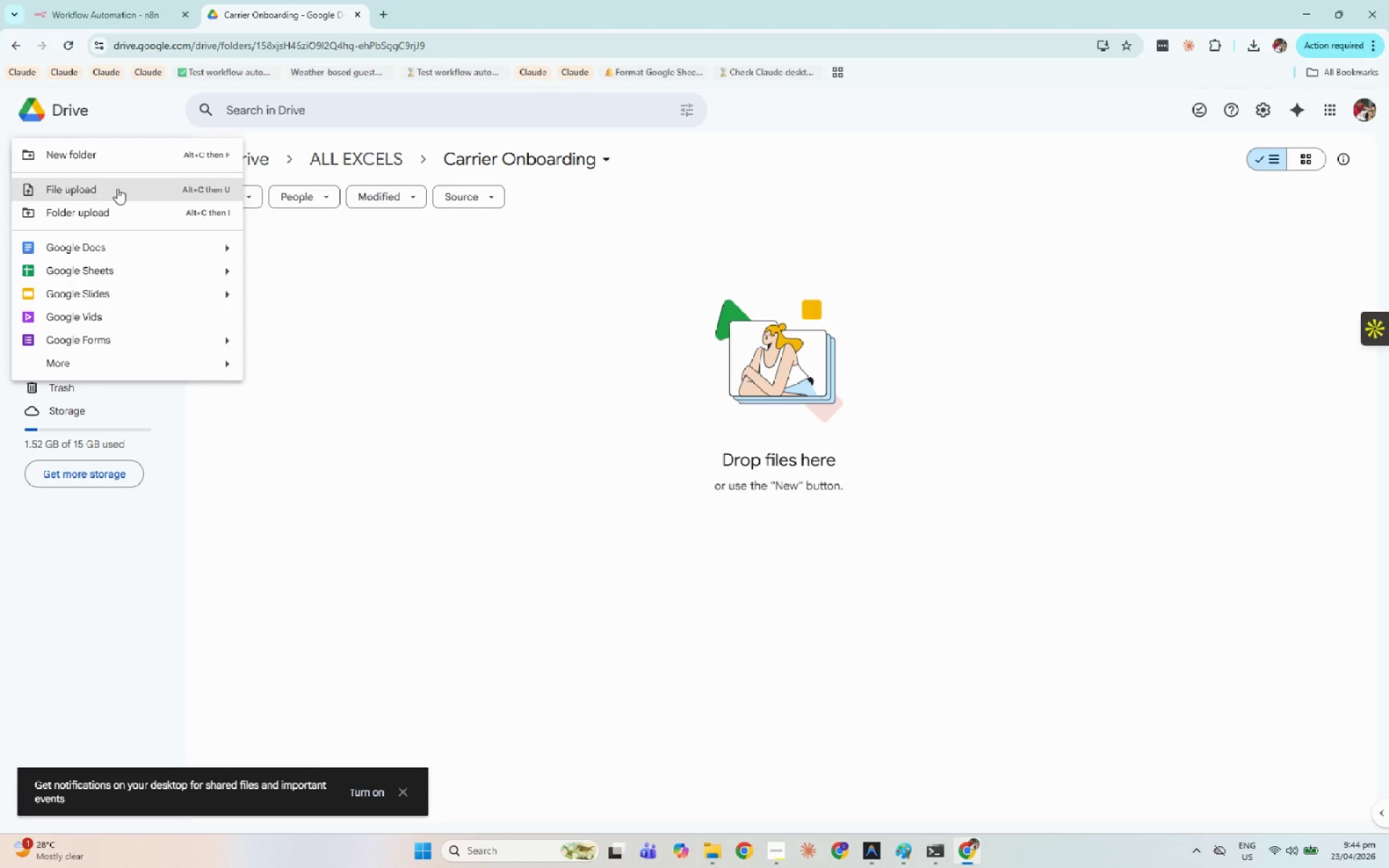 
left_click([112, 187])
 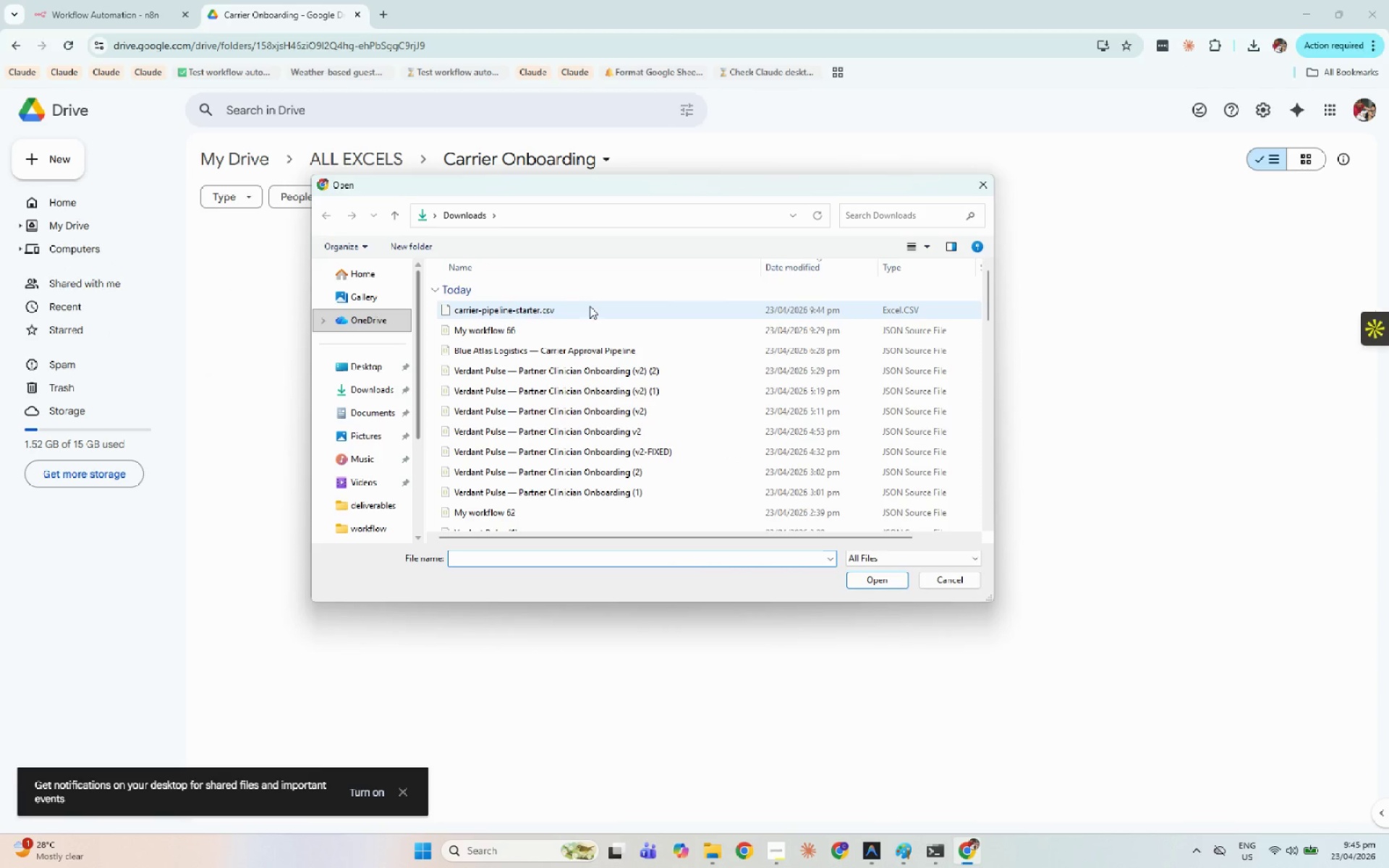 
double_click([590, 306])
 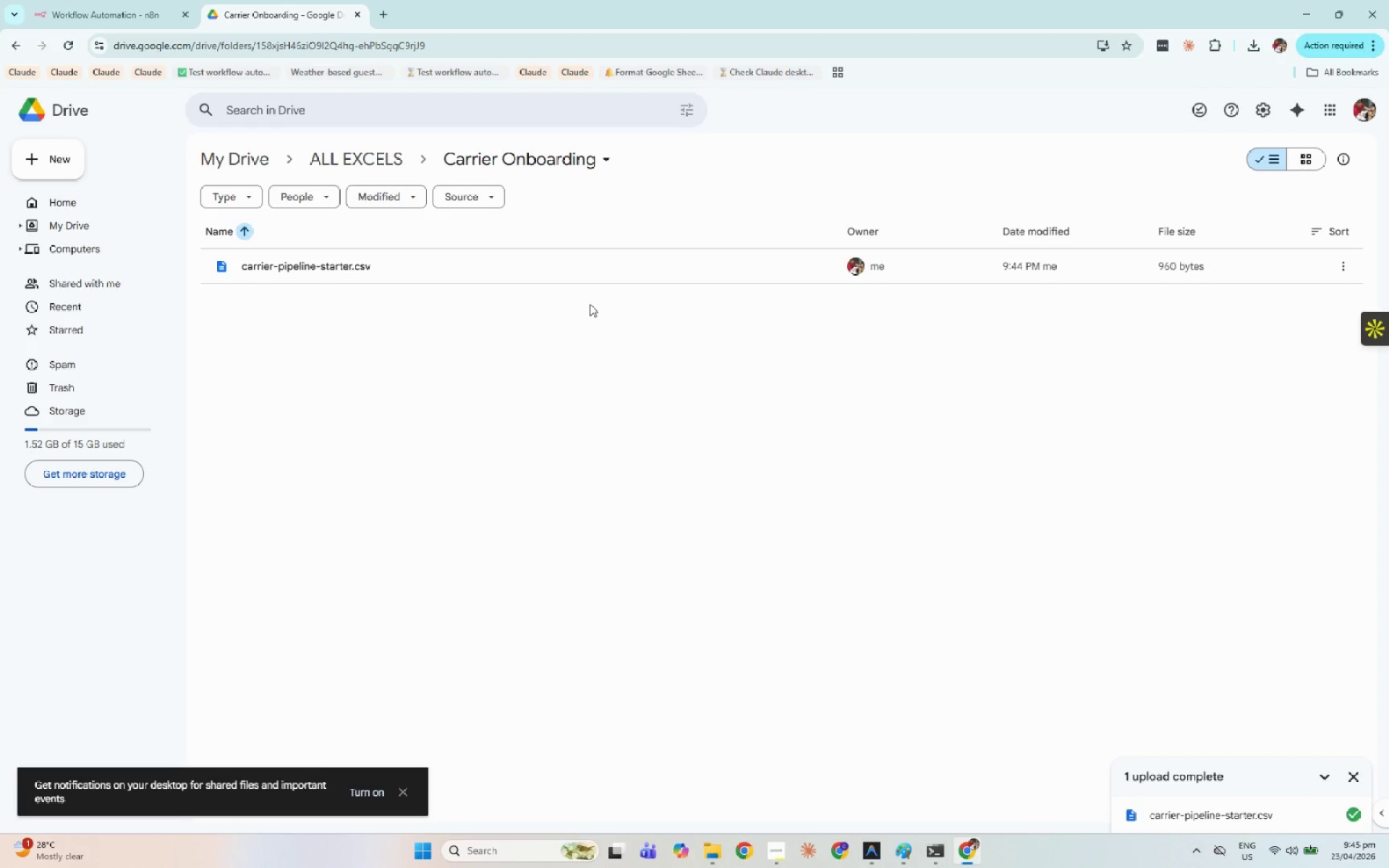 
double_click([603, 265])
 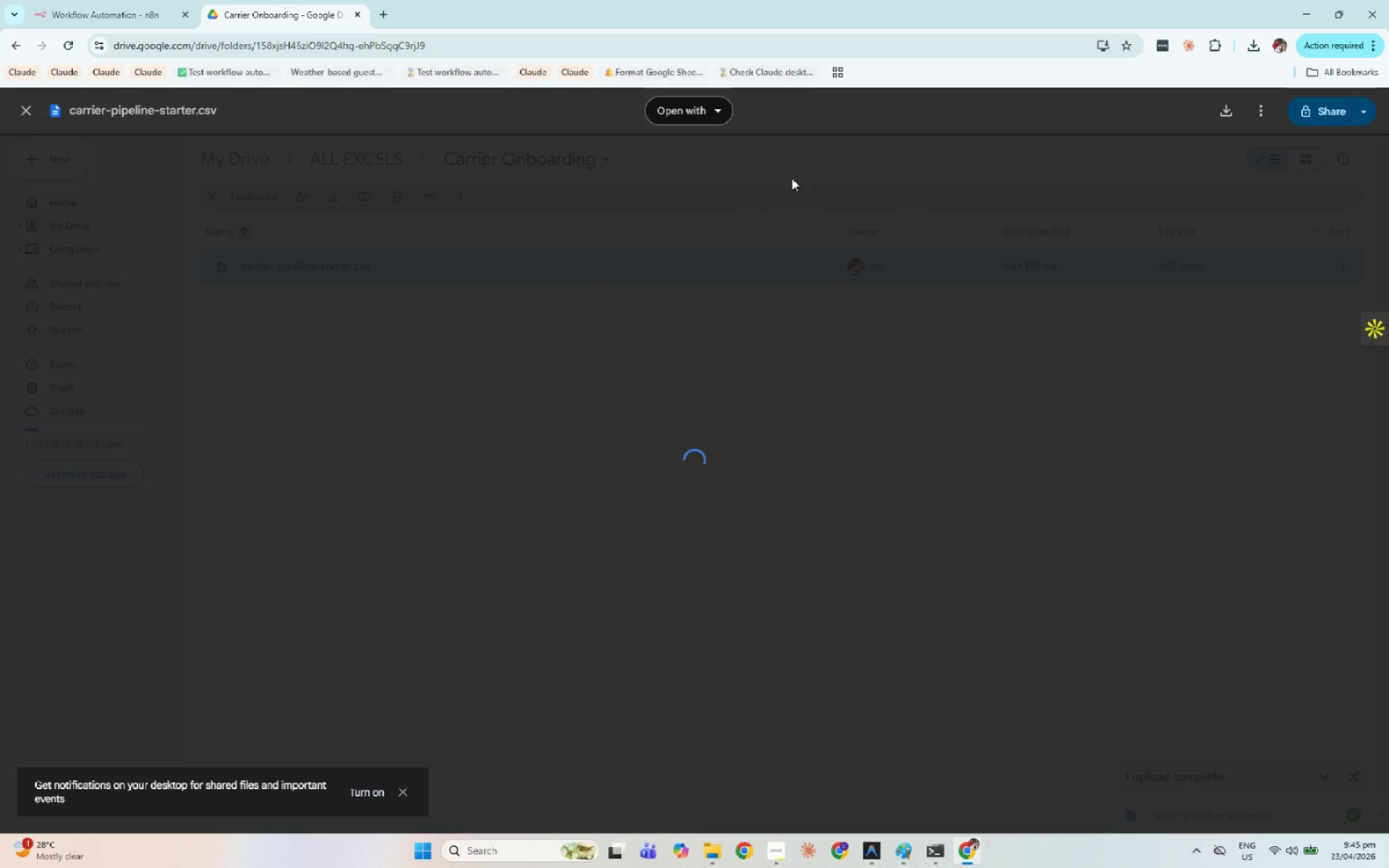 
left_click([724, 122])
 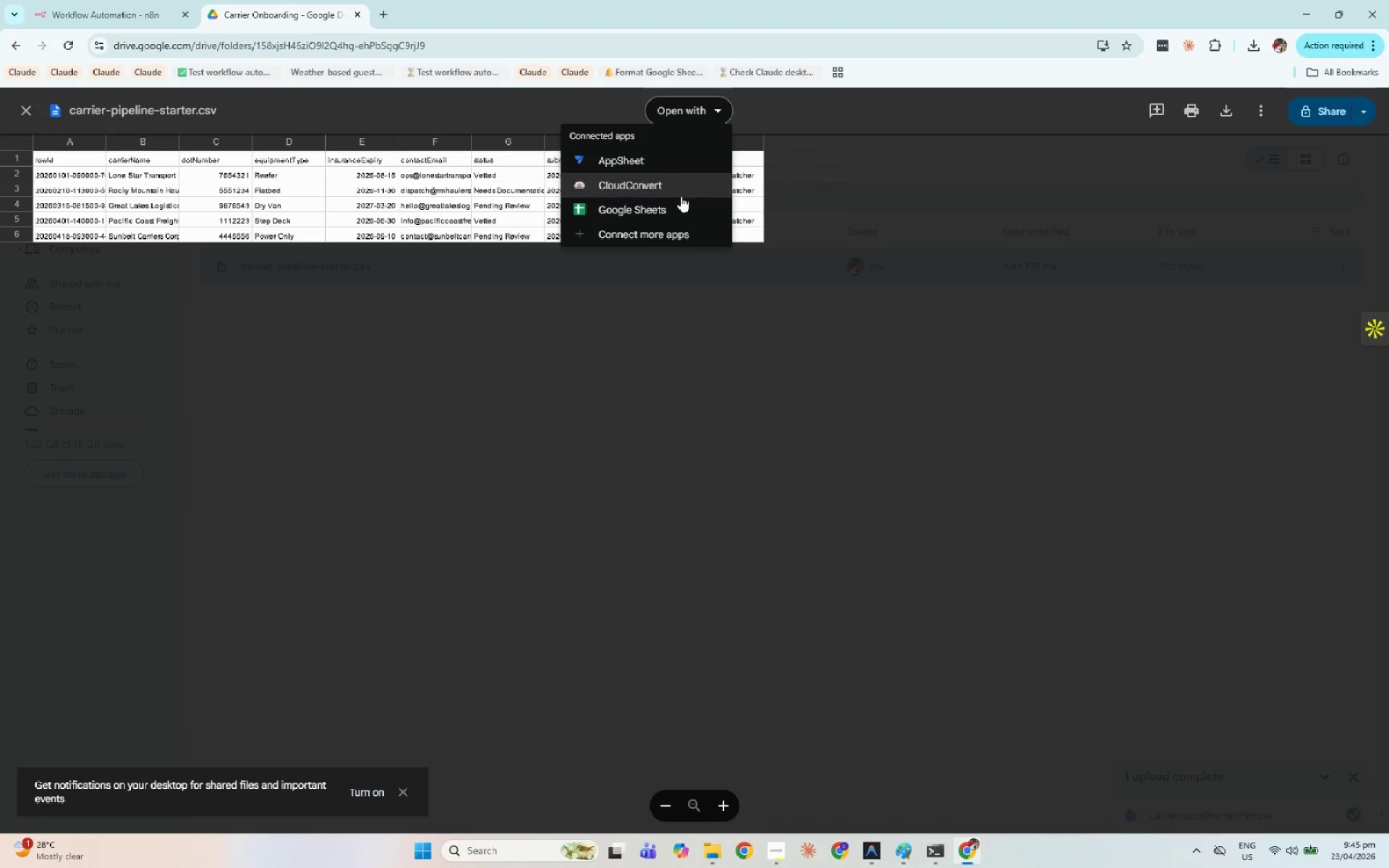 
left_click([675, 202])
 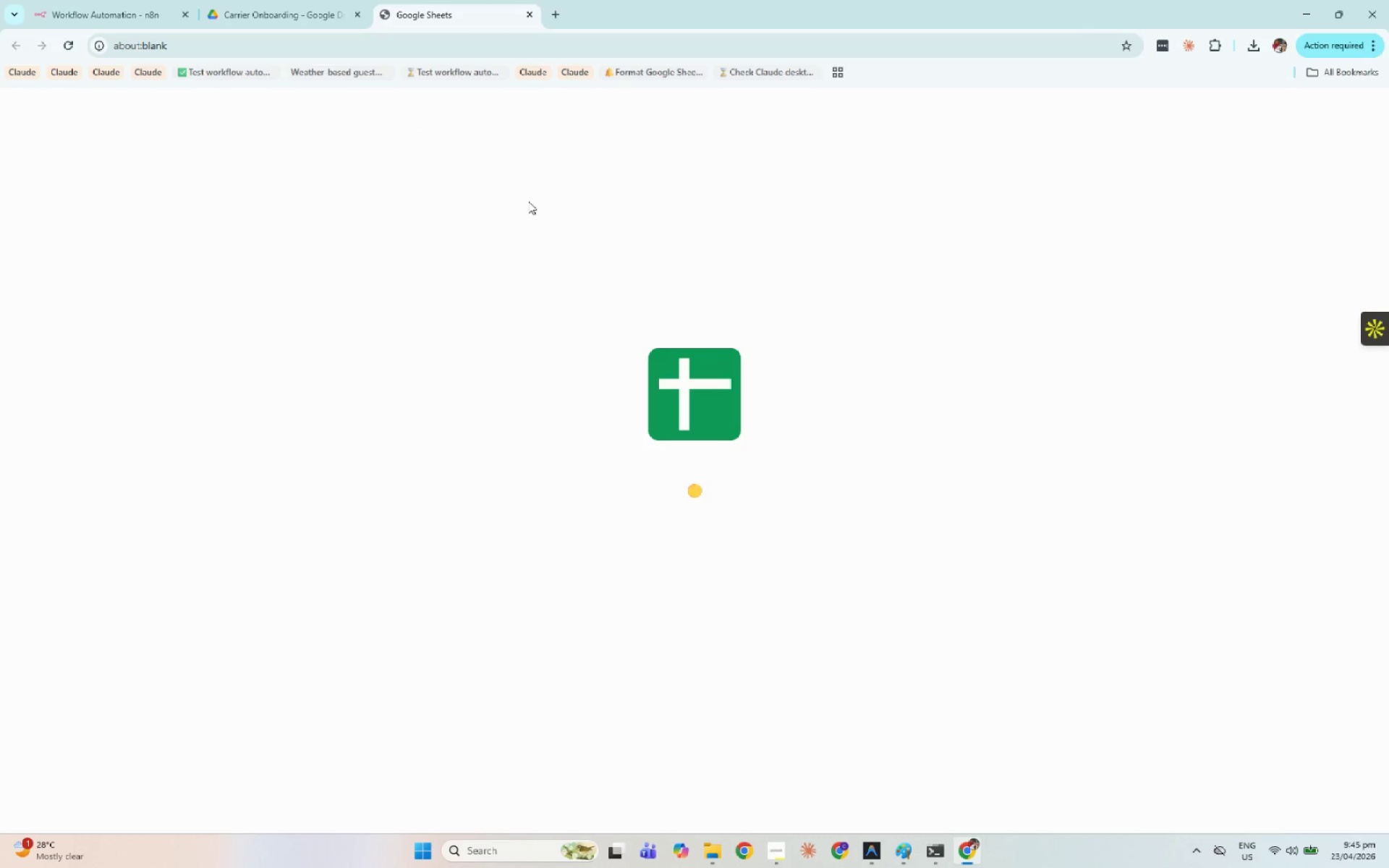 
wait(10.54)
 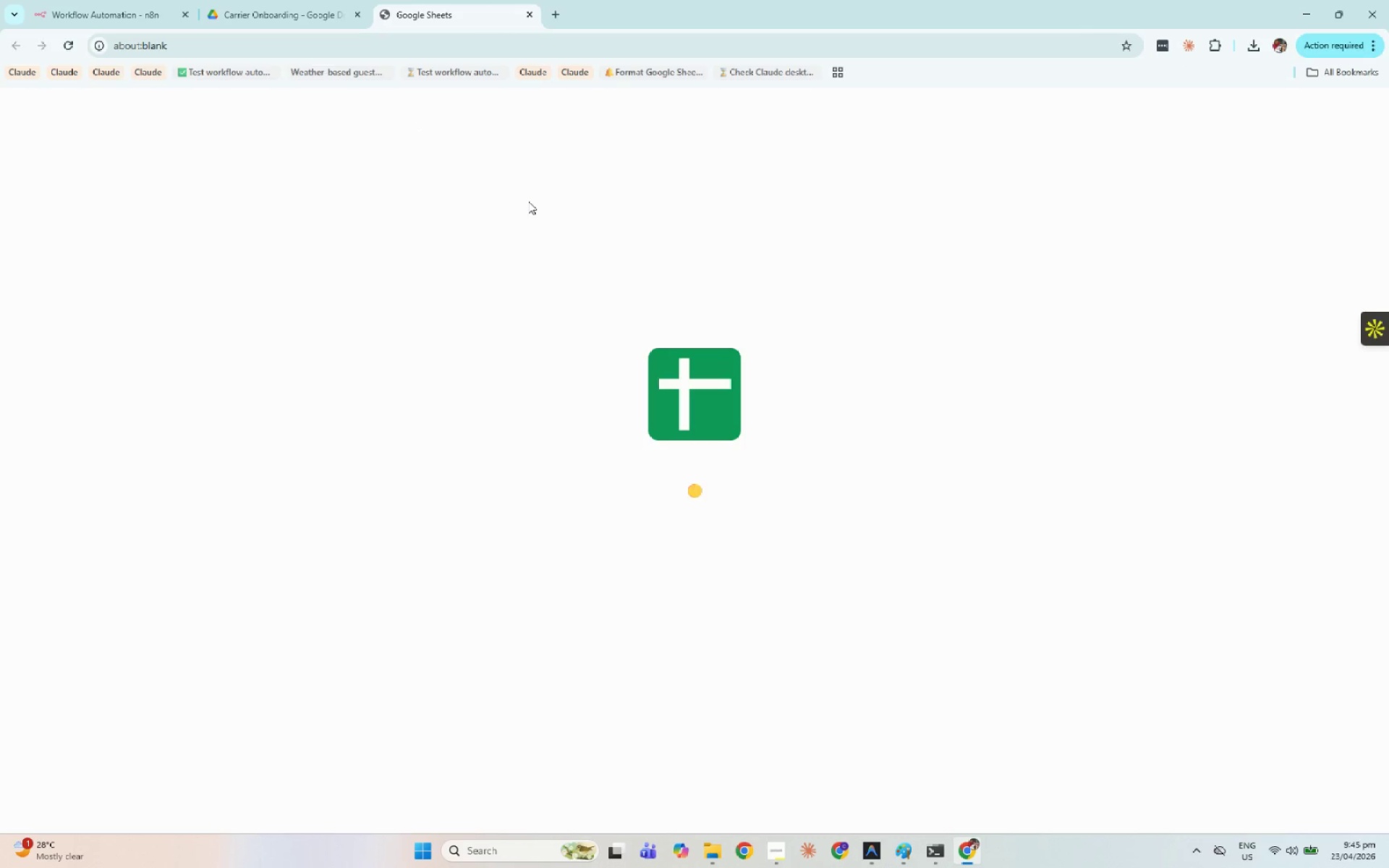 
left_click([776, 850])